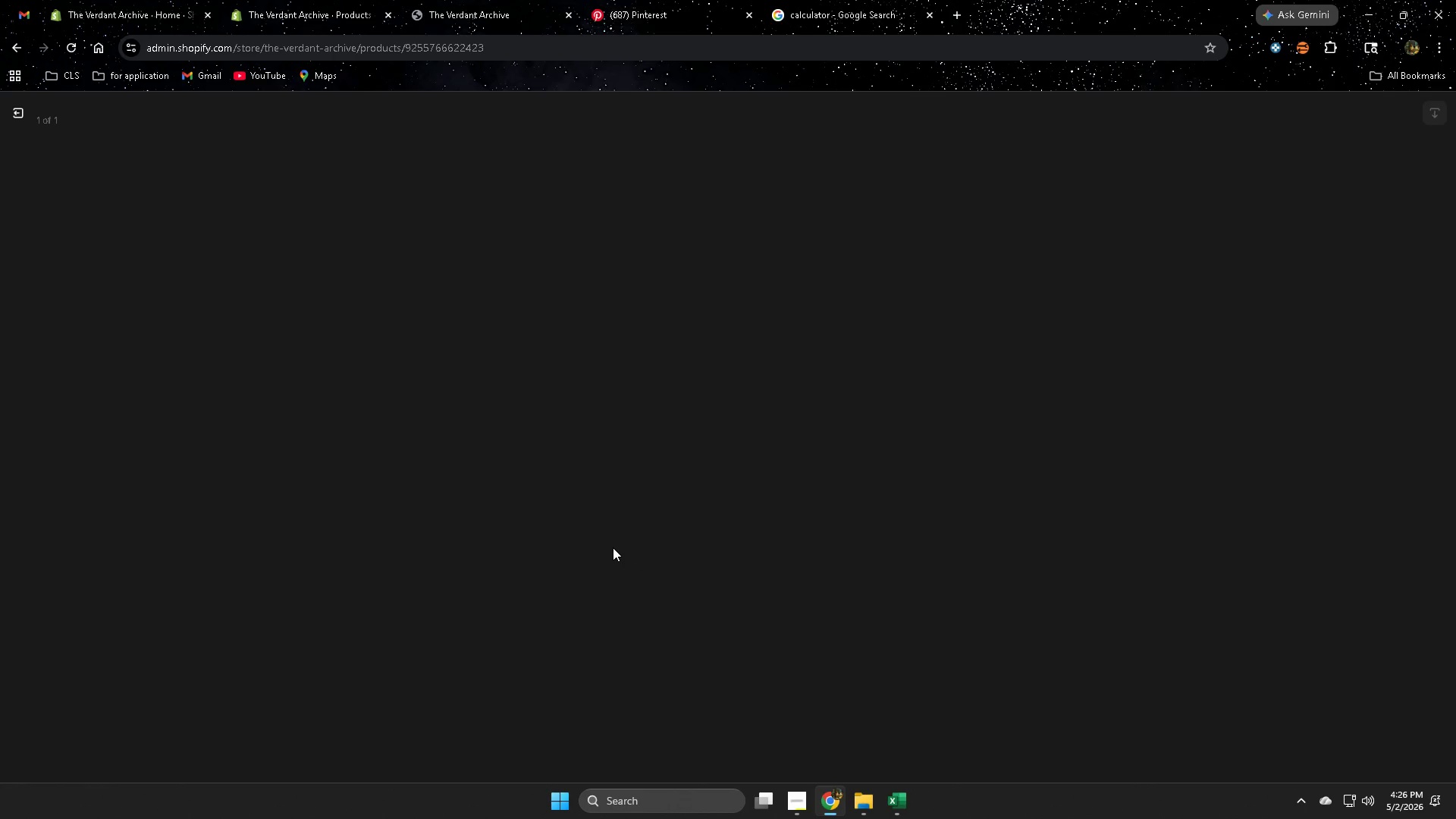 
double_click([1384, 290])
 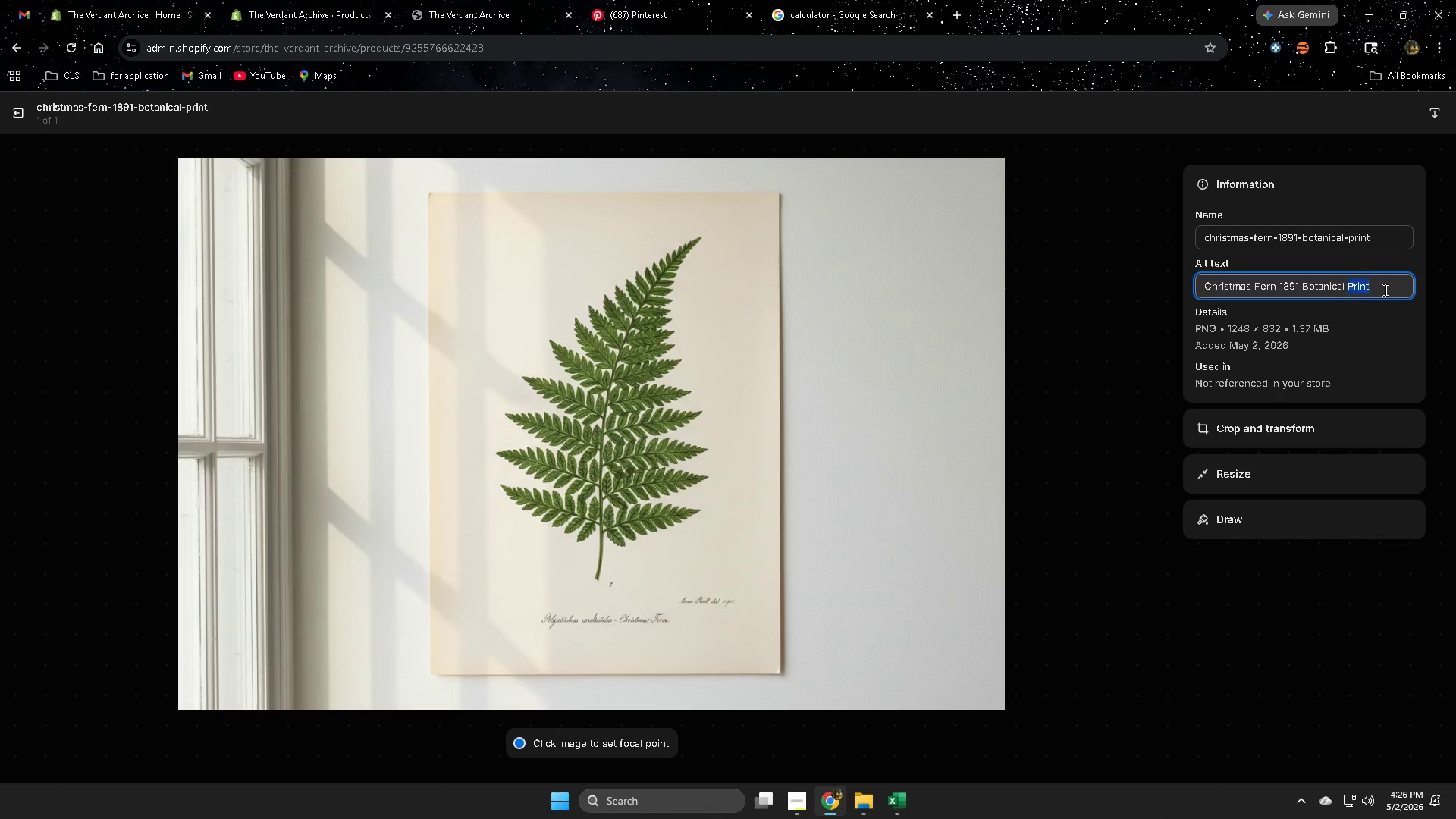 
triple_click([1384, 290])
 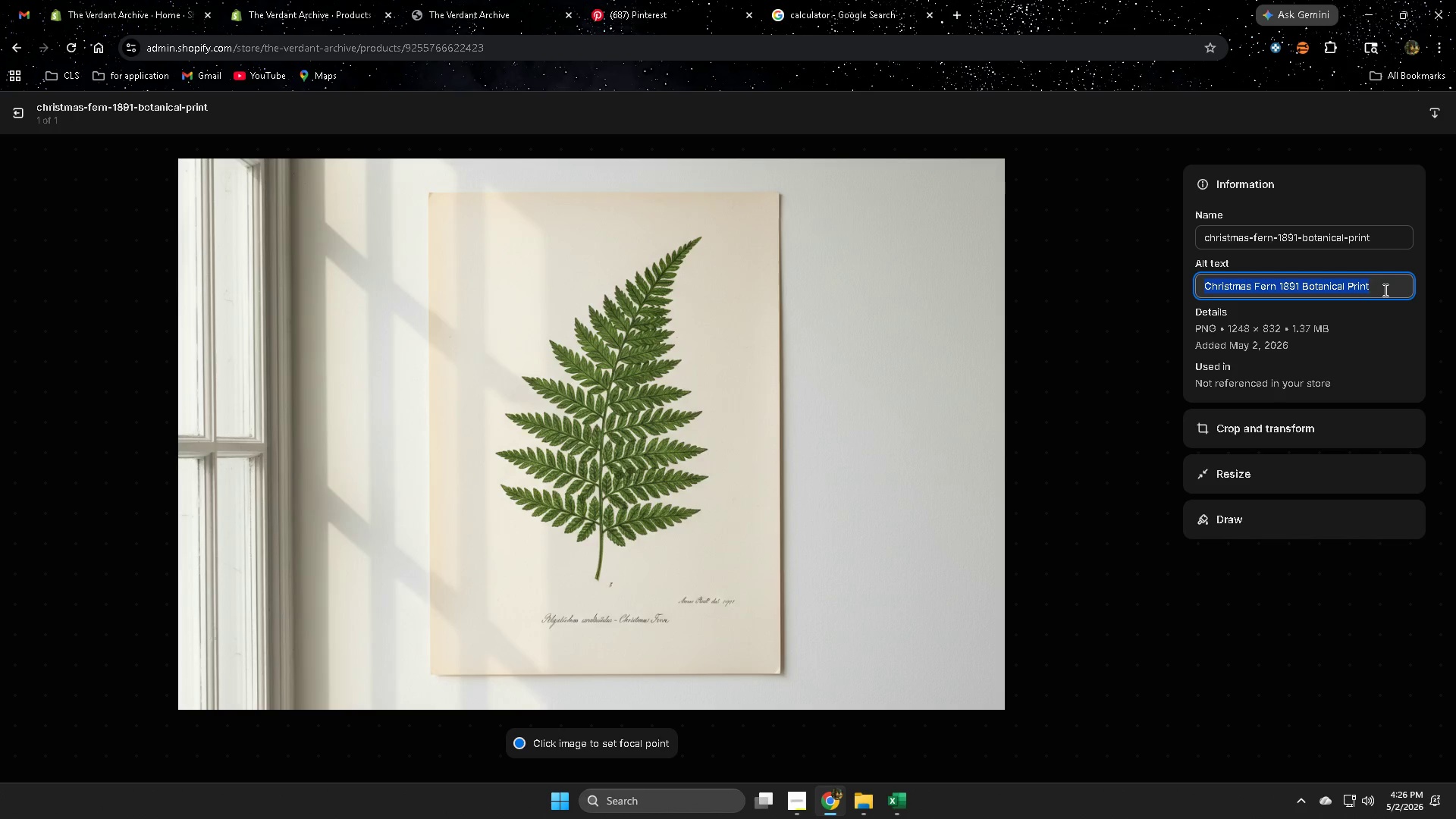 
key(Control+ControlLeft)
 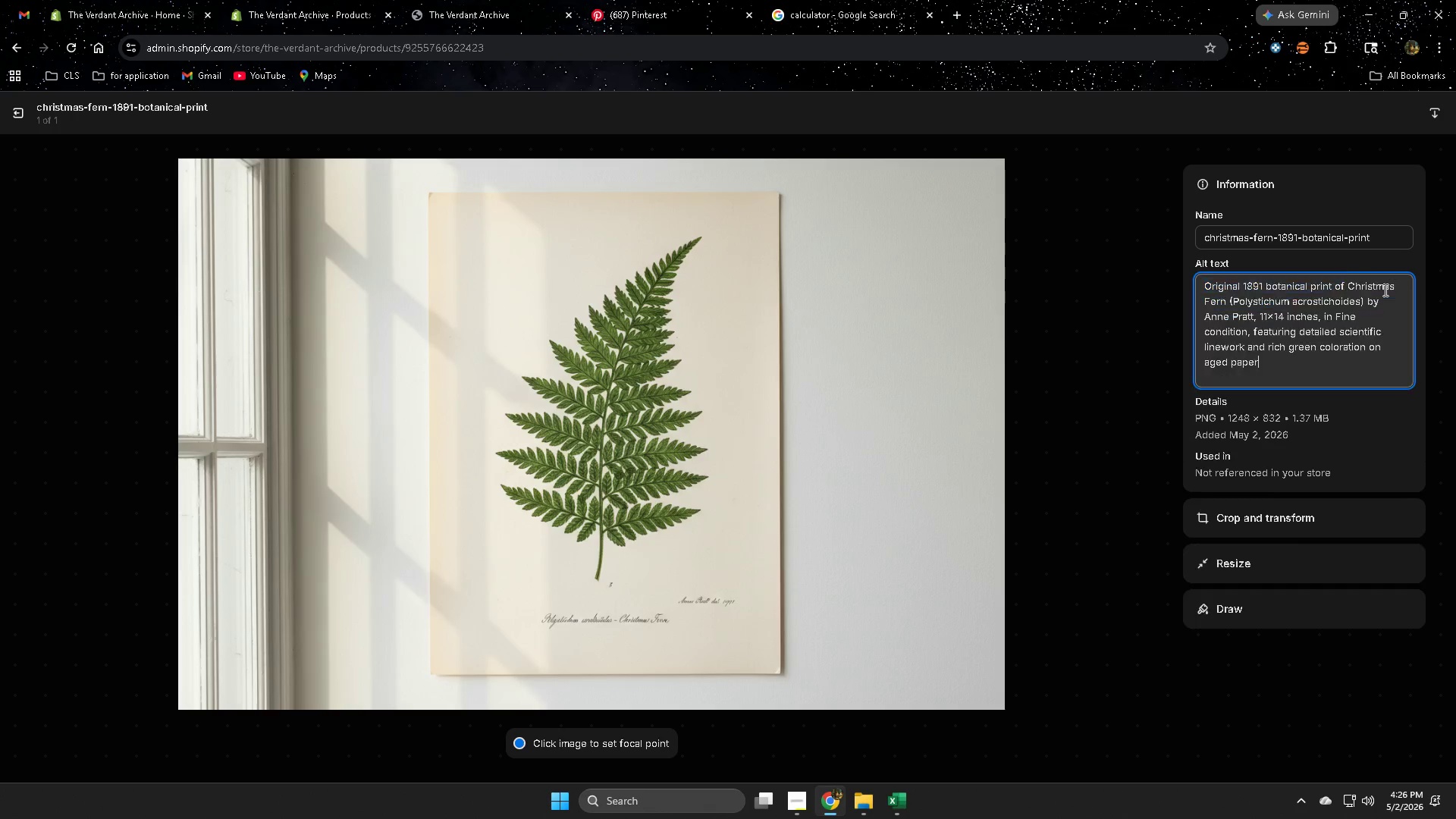 
key(Control+V)
 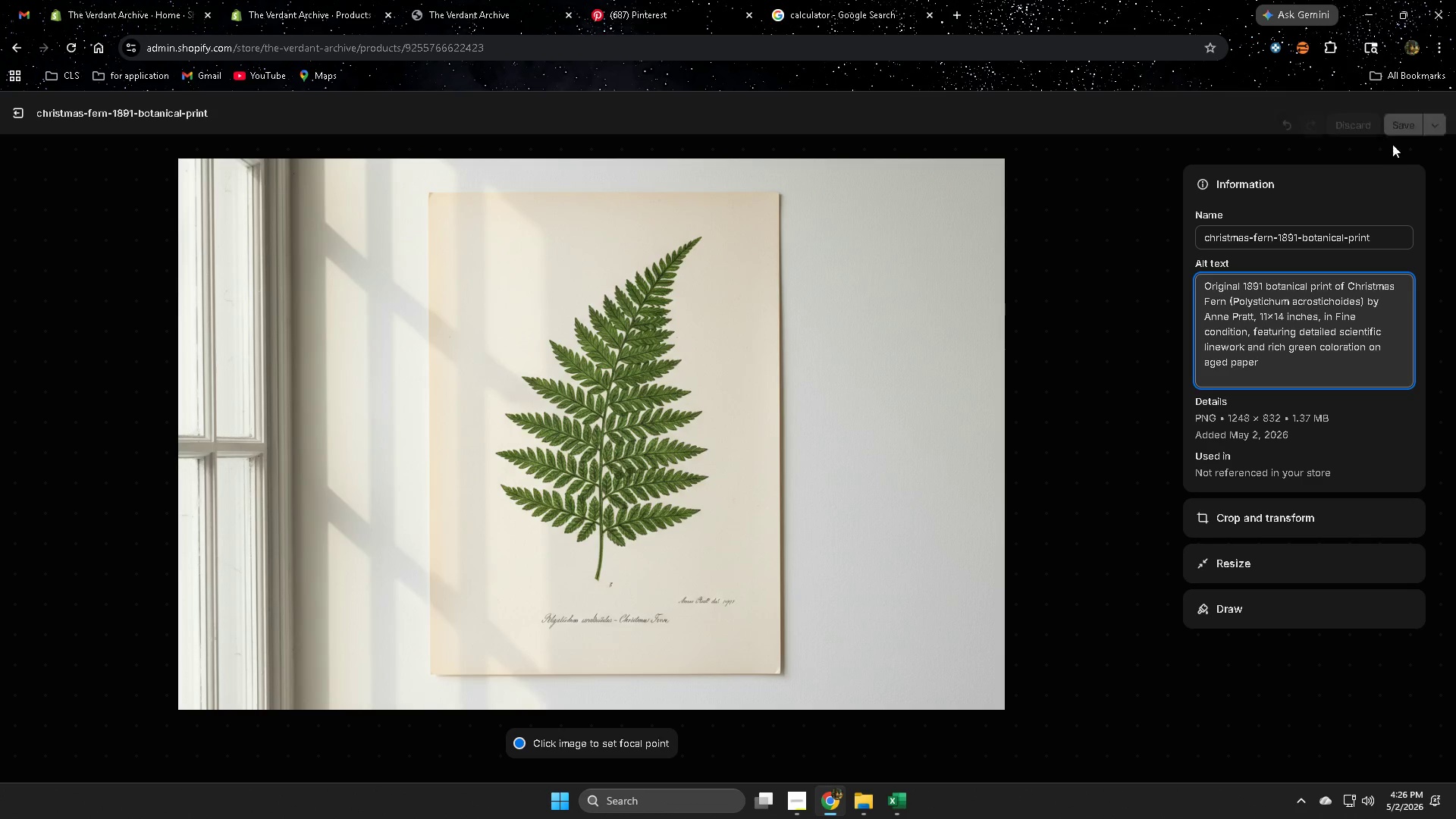 
mouse_move([1380, 112])
 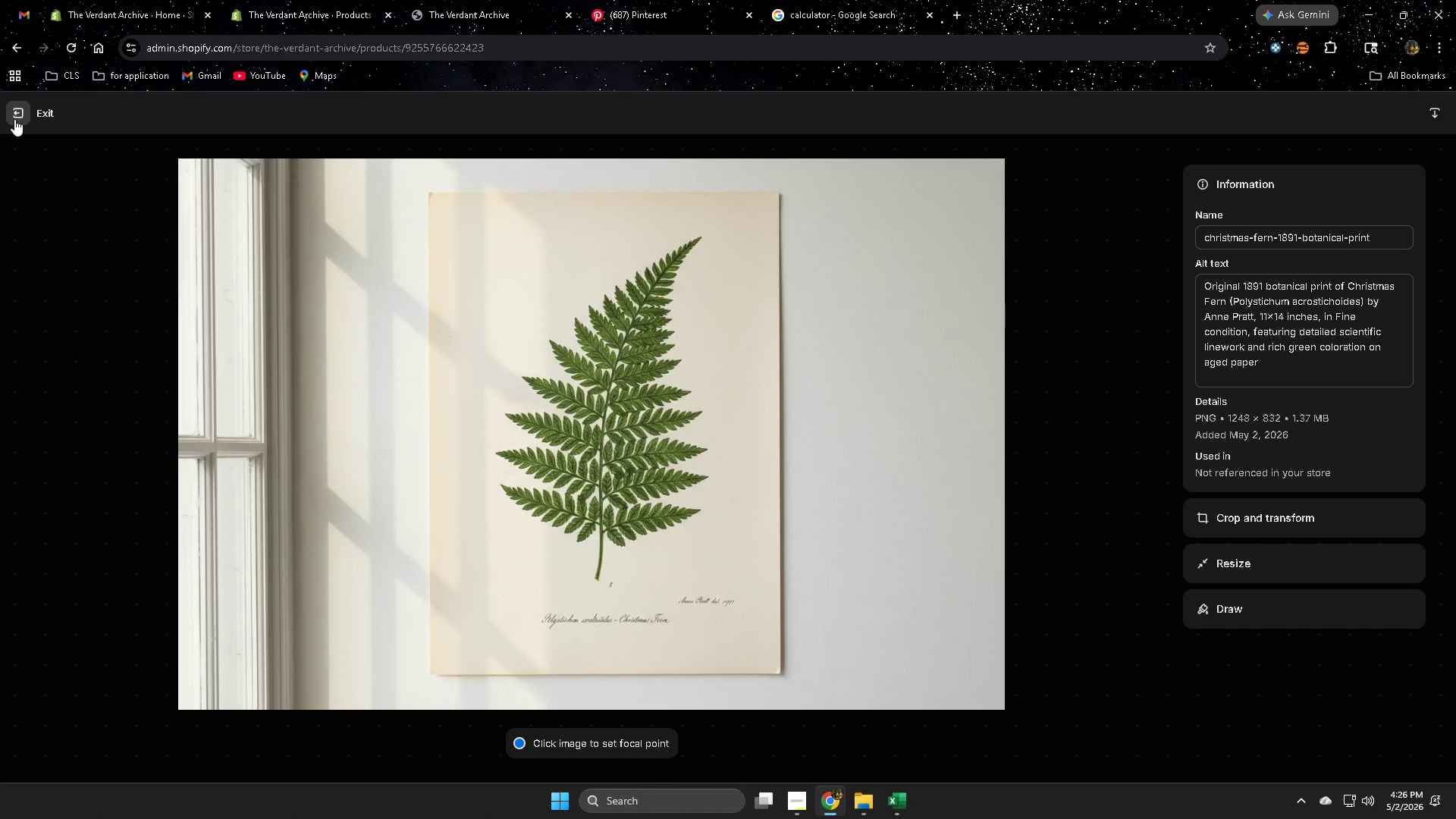 
wait(7.22)
 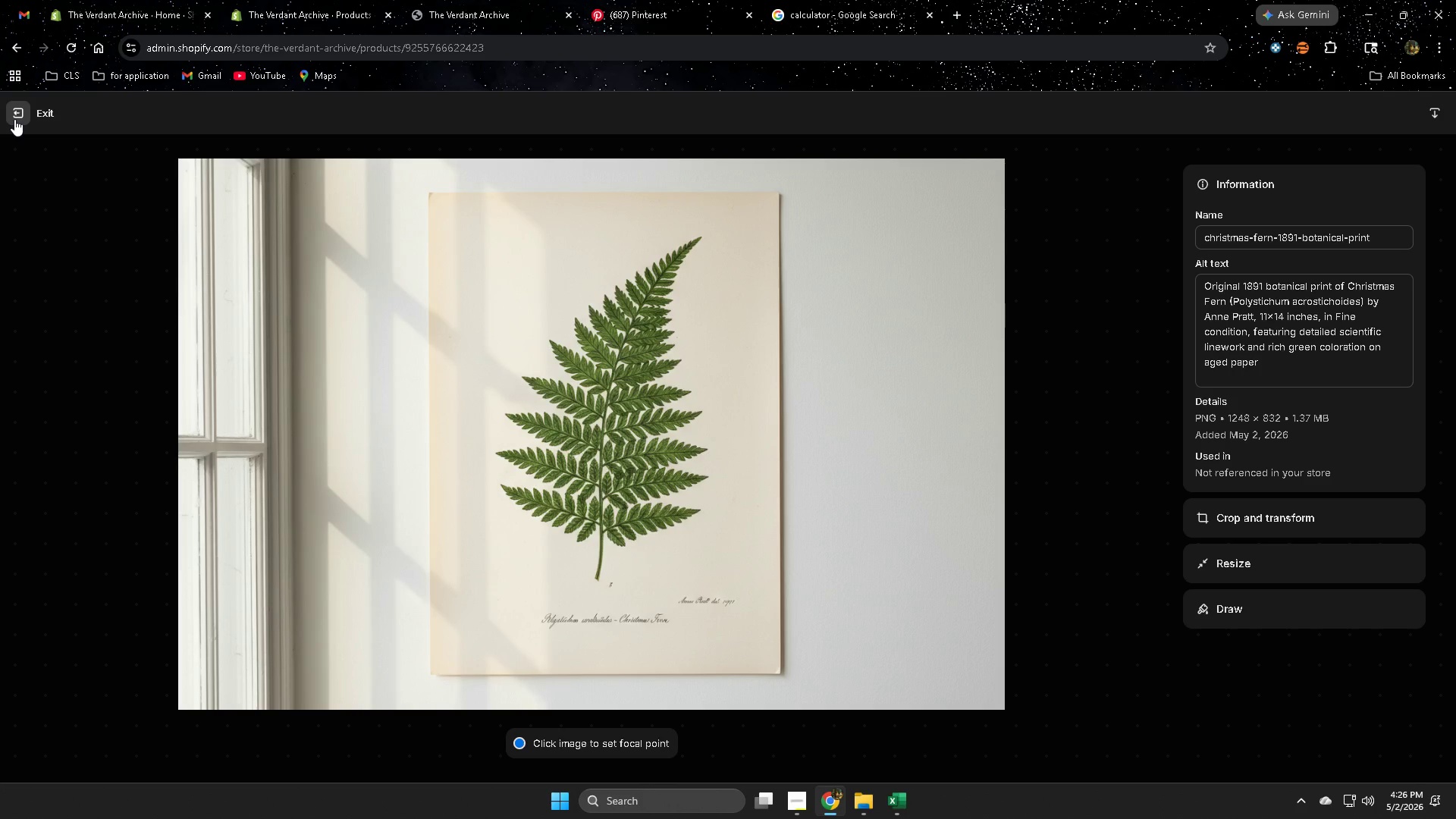 
left_click([20, 115])
 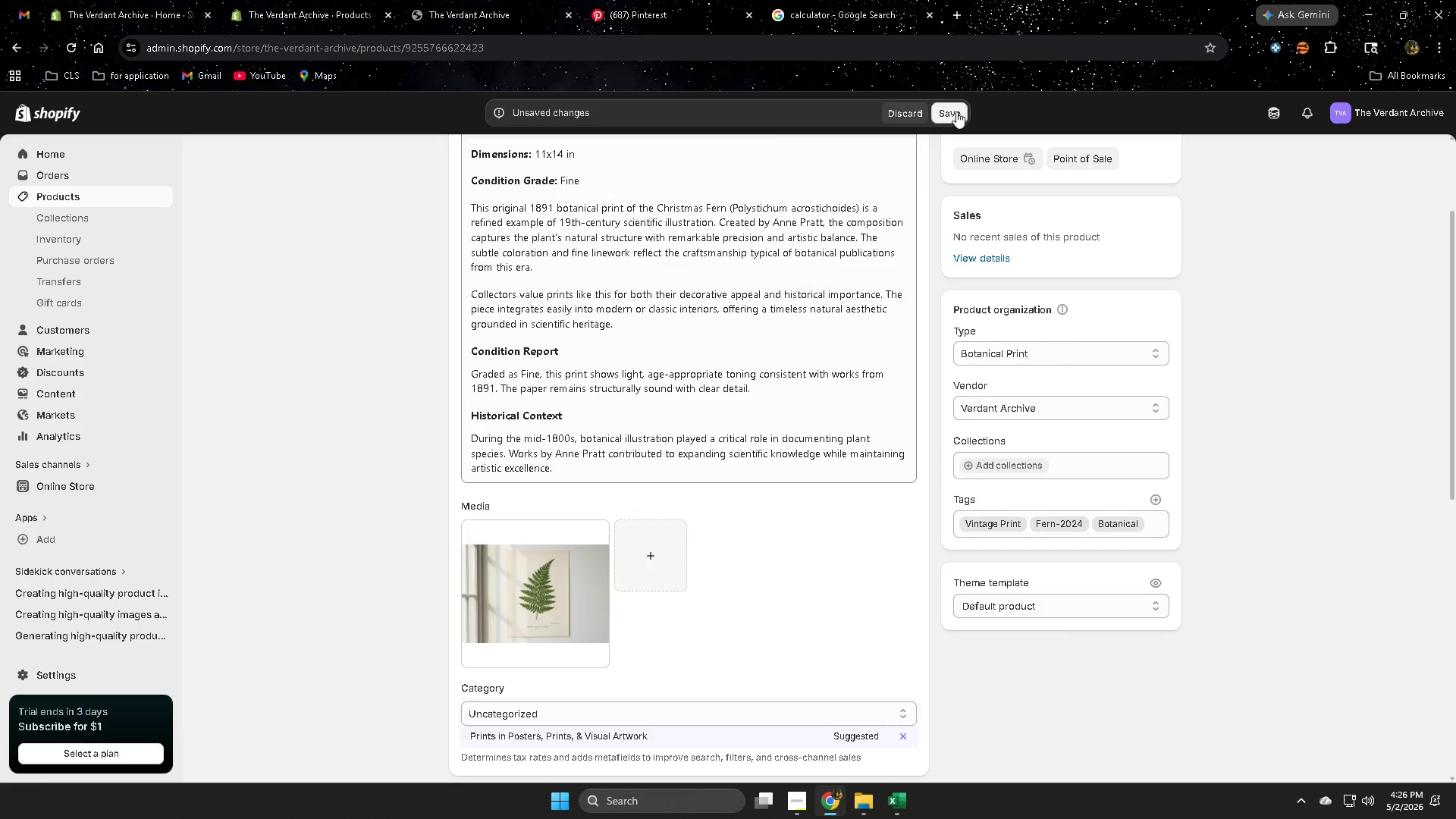 
left_click([953, 111])
 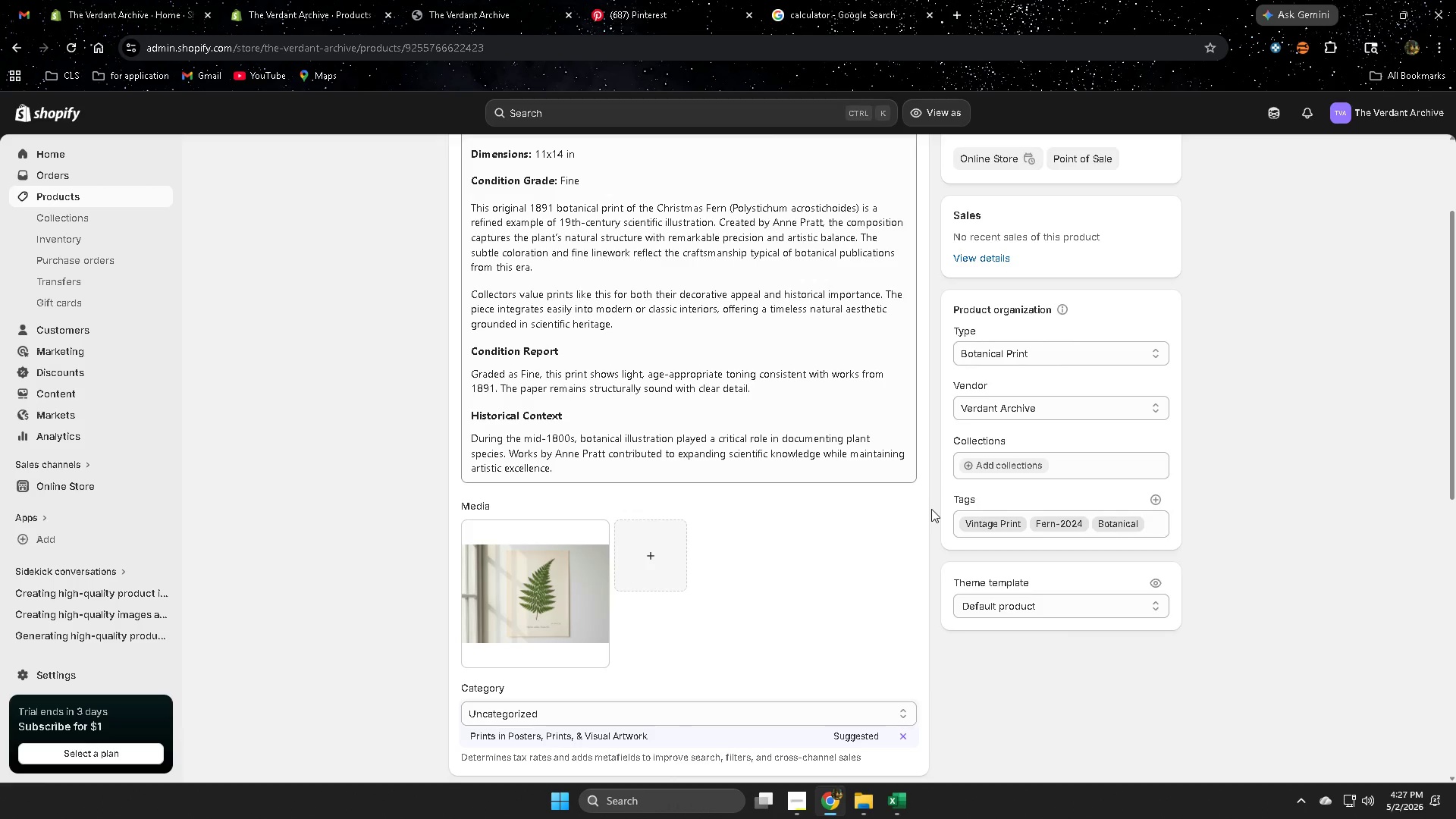 
wait(12.36)
 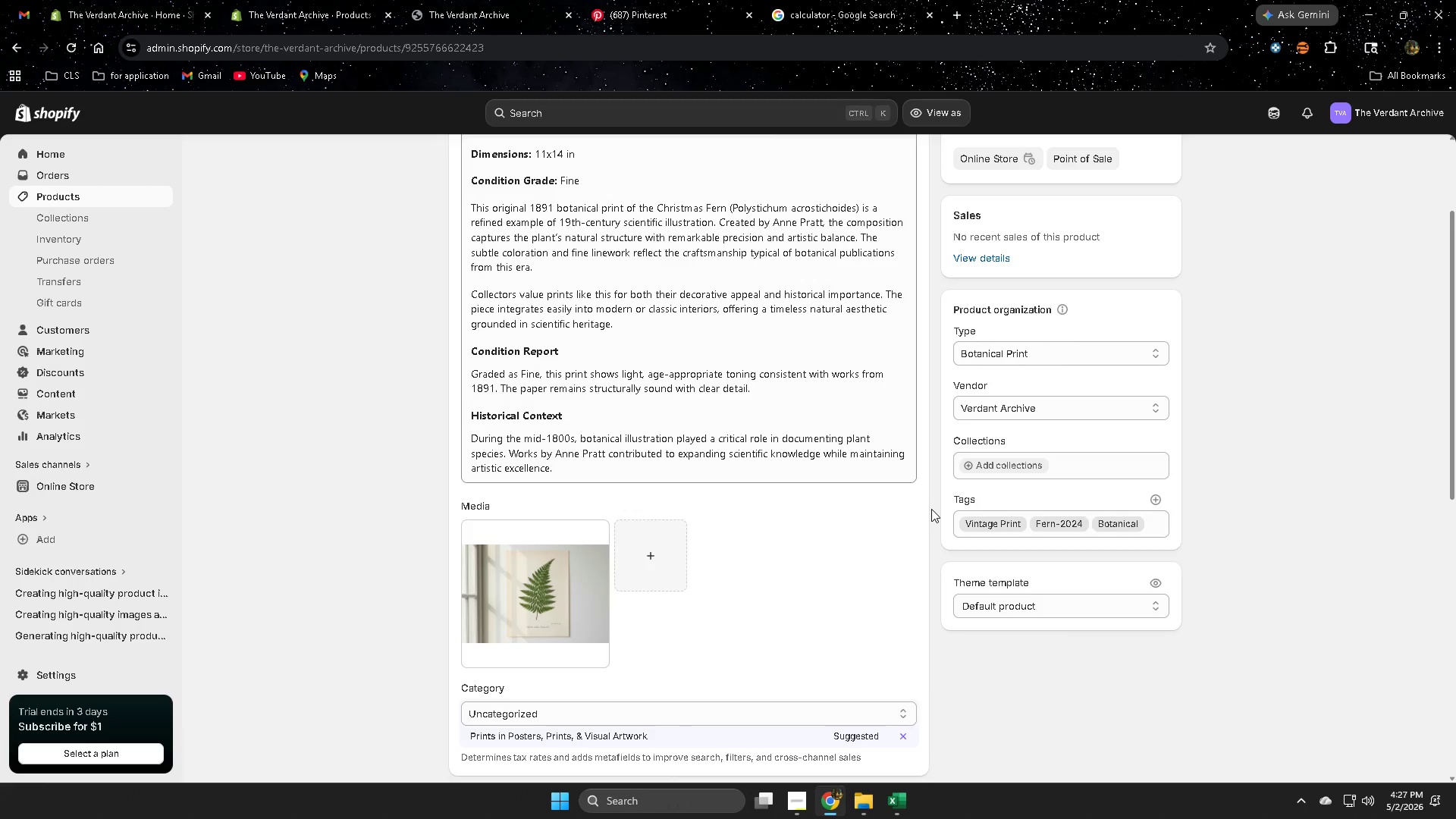 
scroll: coordinate [739, 652], scroll_direction: down, amount: 6.0
 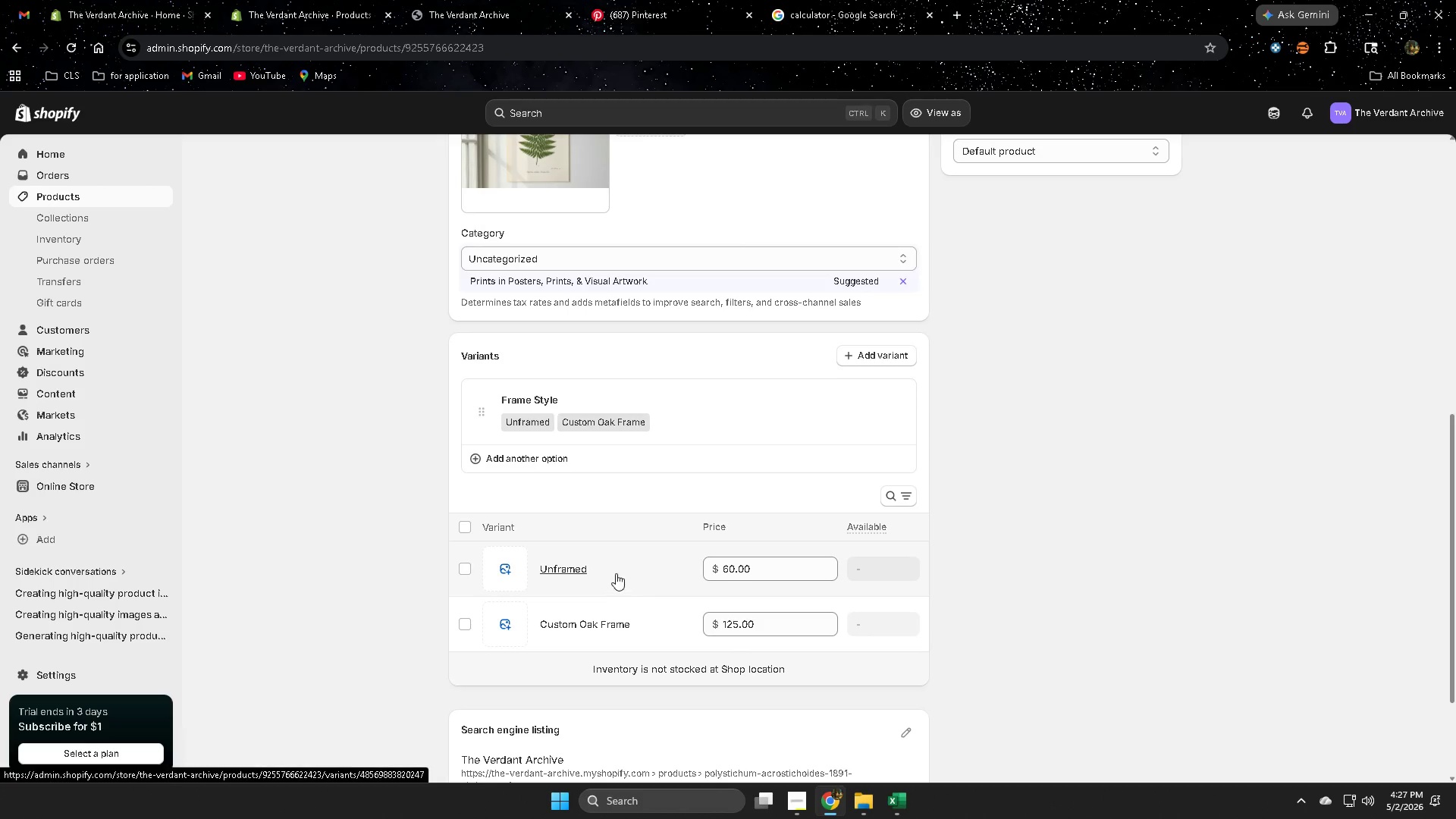 
left_click([615, 572])
 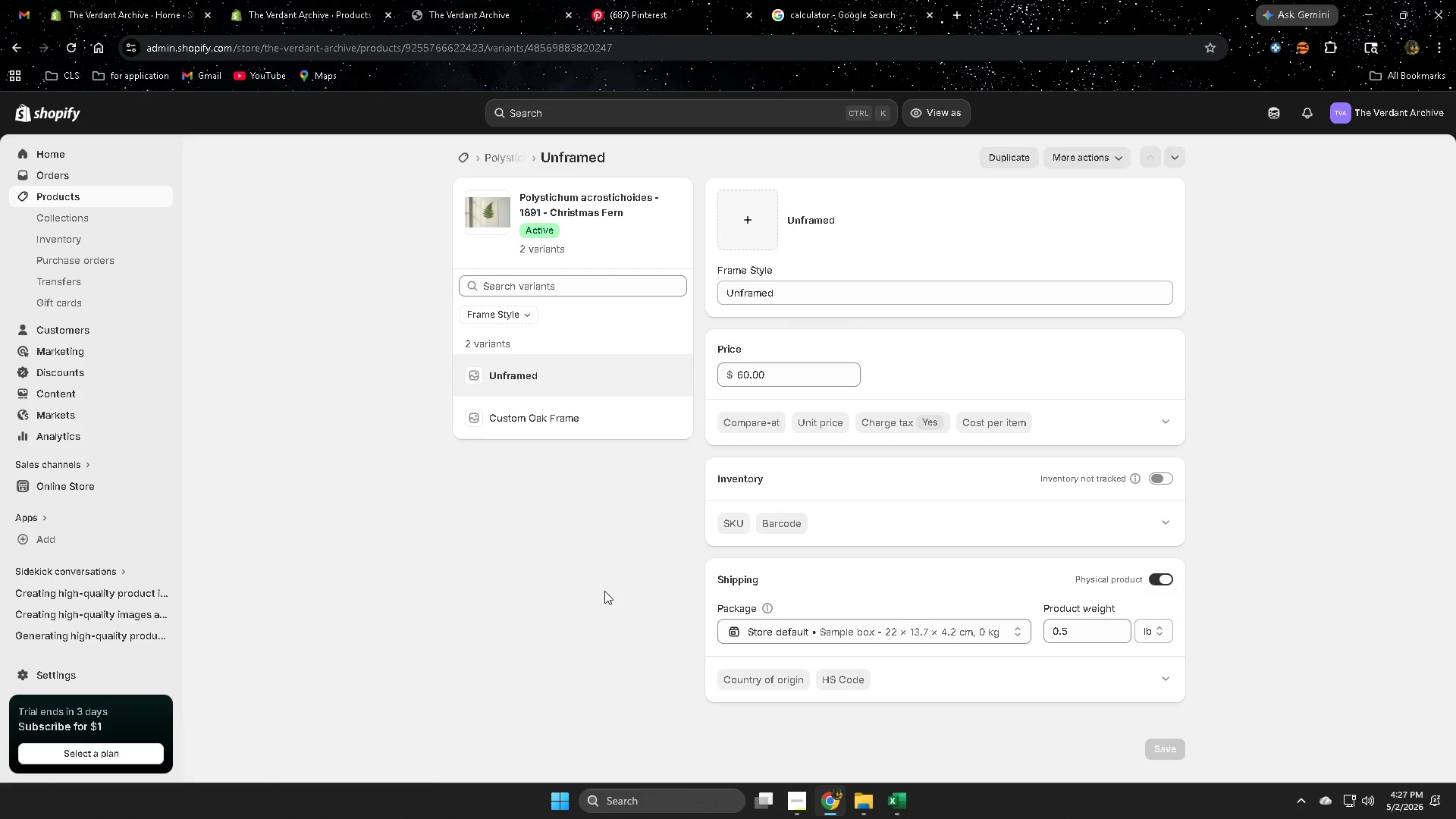 
wait(5.02)
 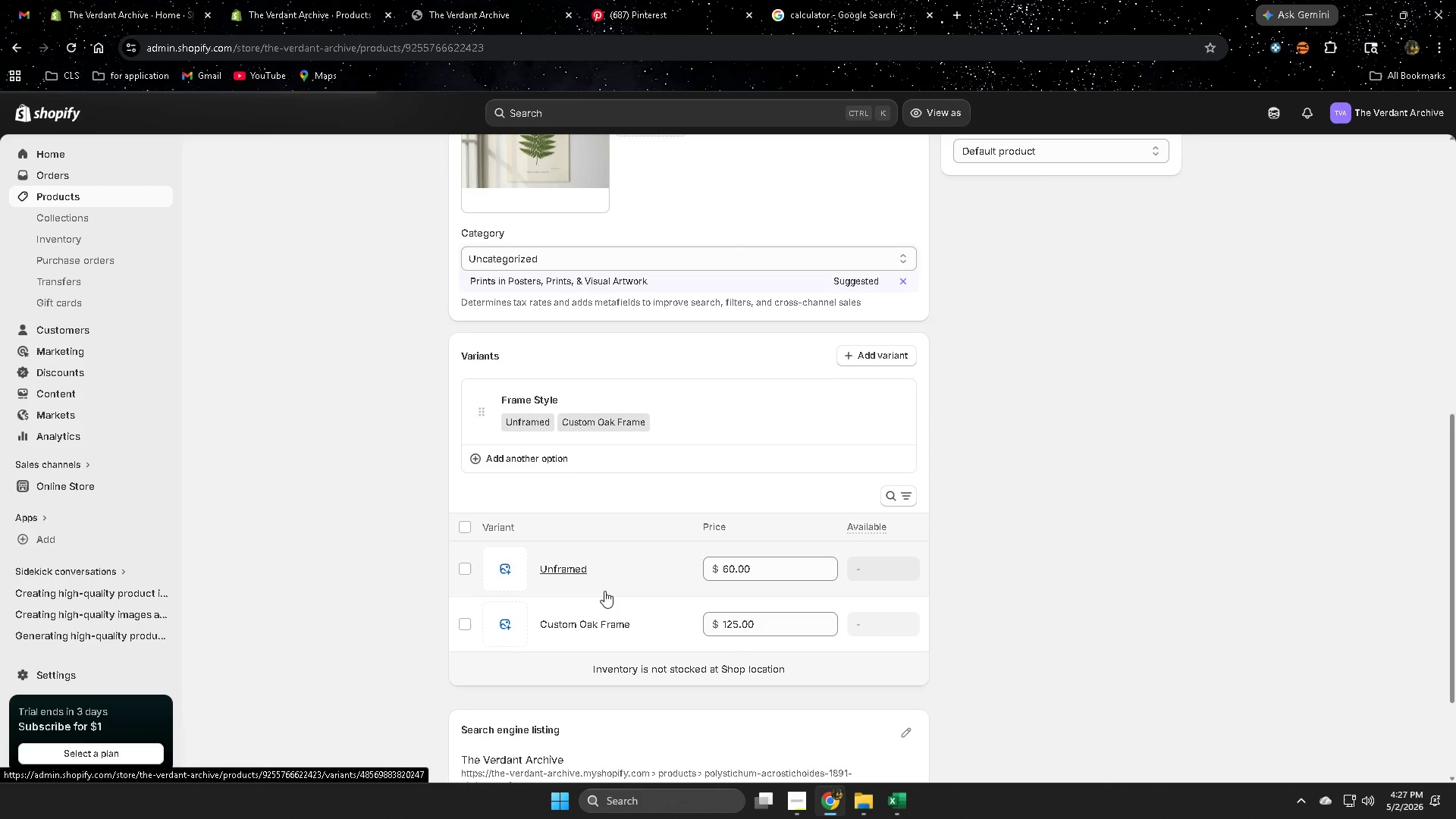 
left_click([515, 420])
 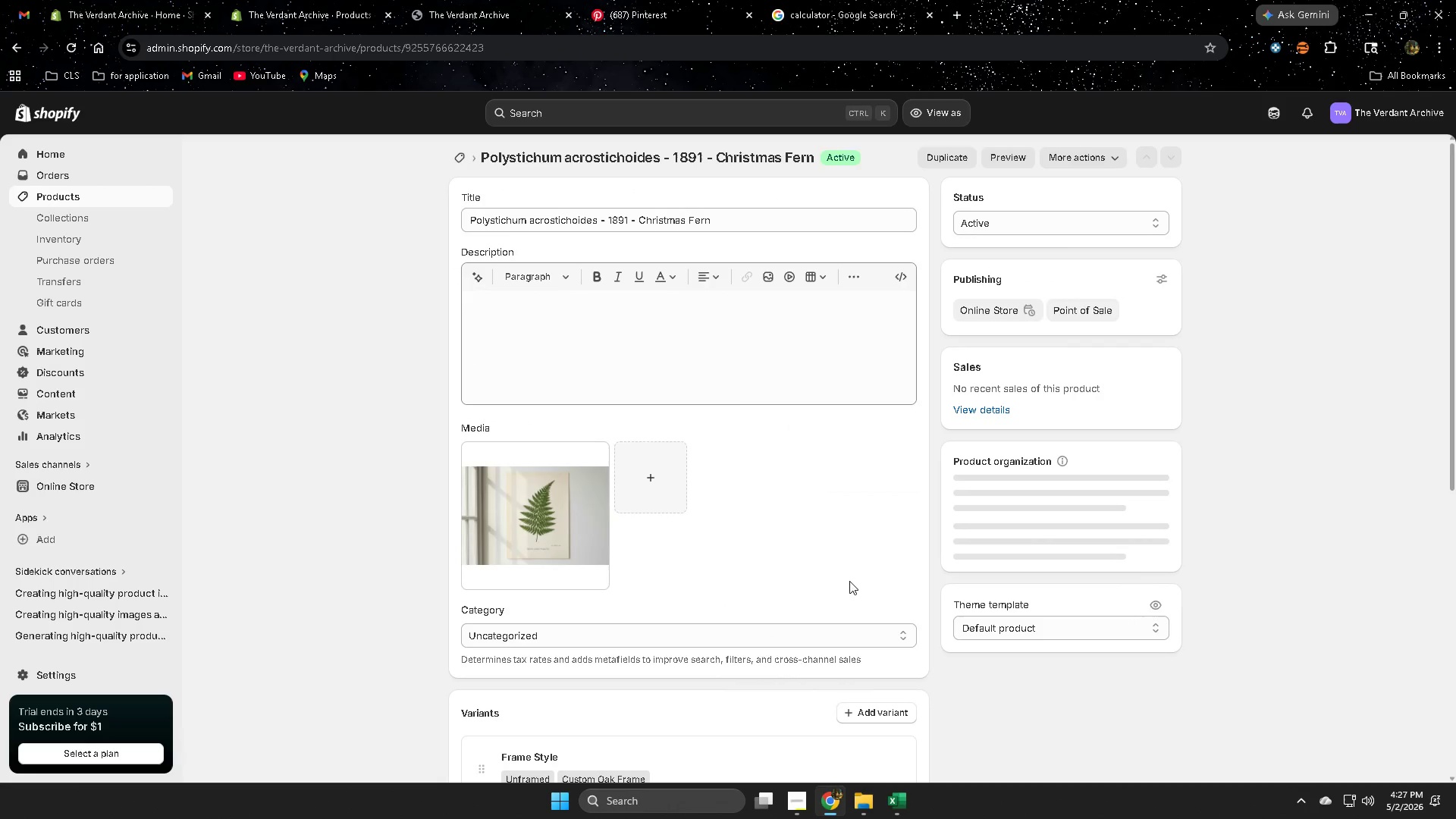 
wait(5.09)
 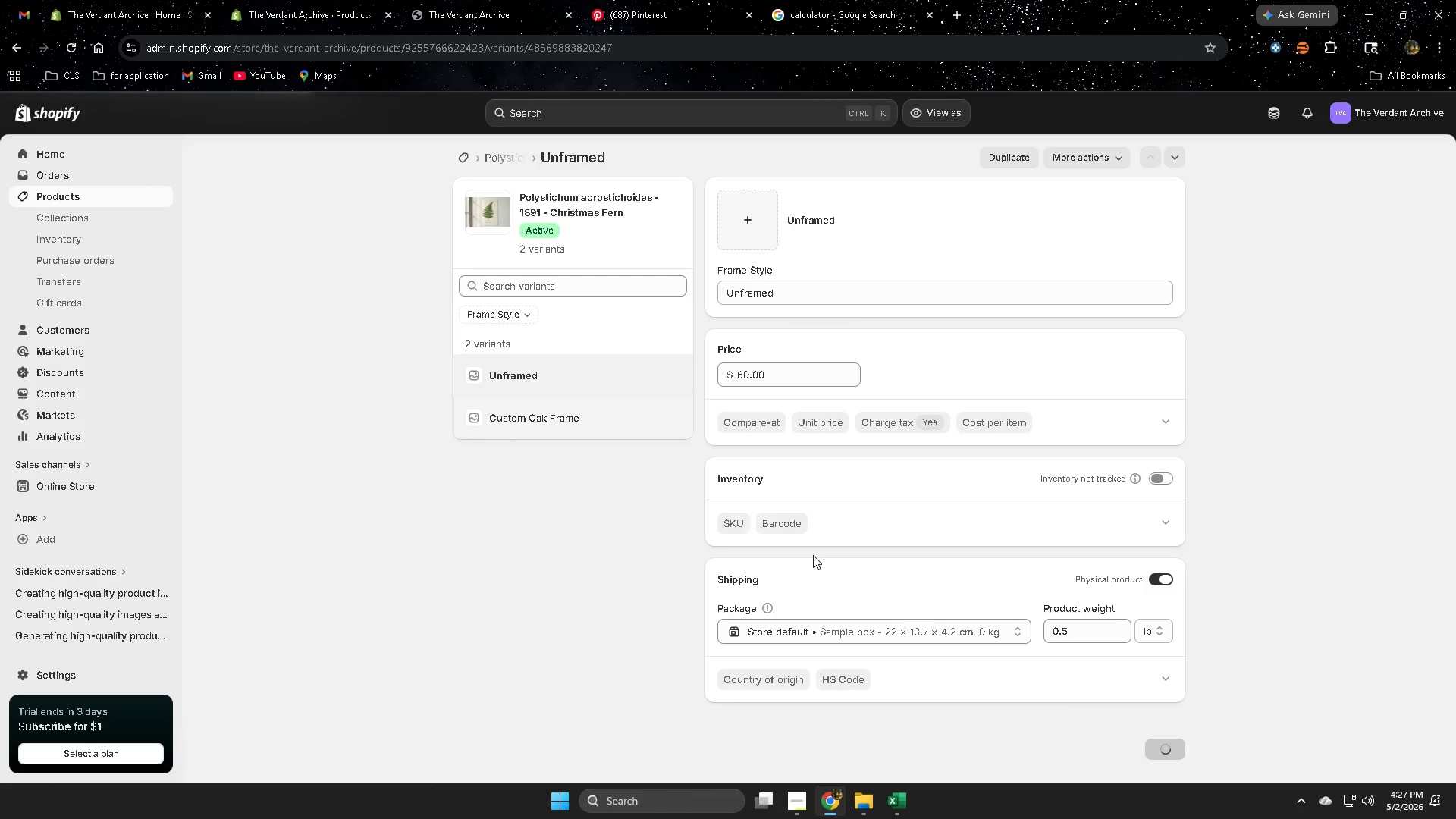 
left_click([78, 196])
 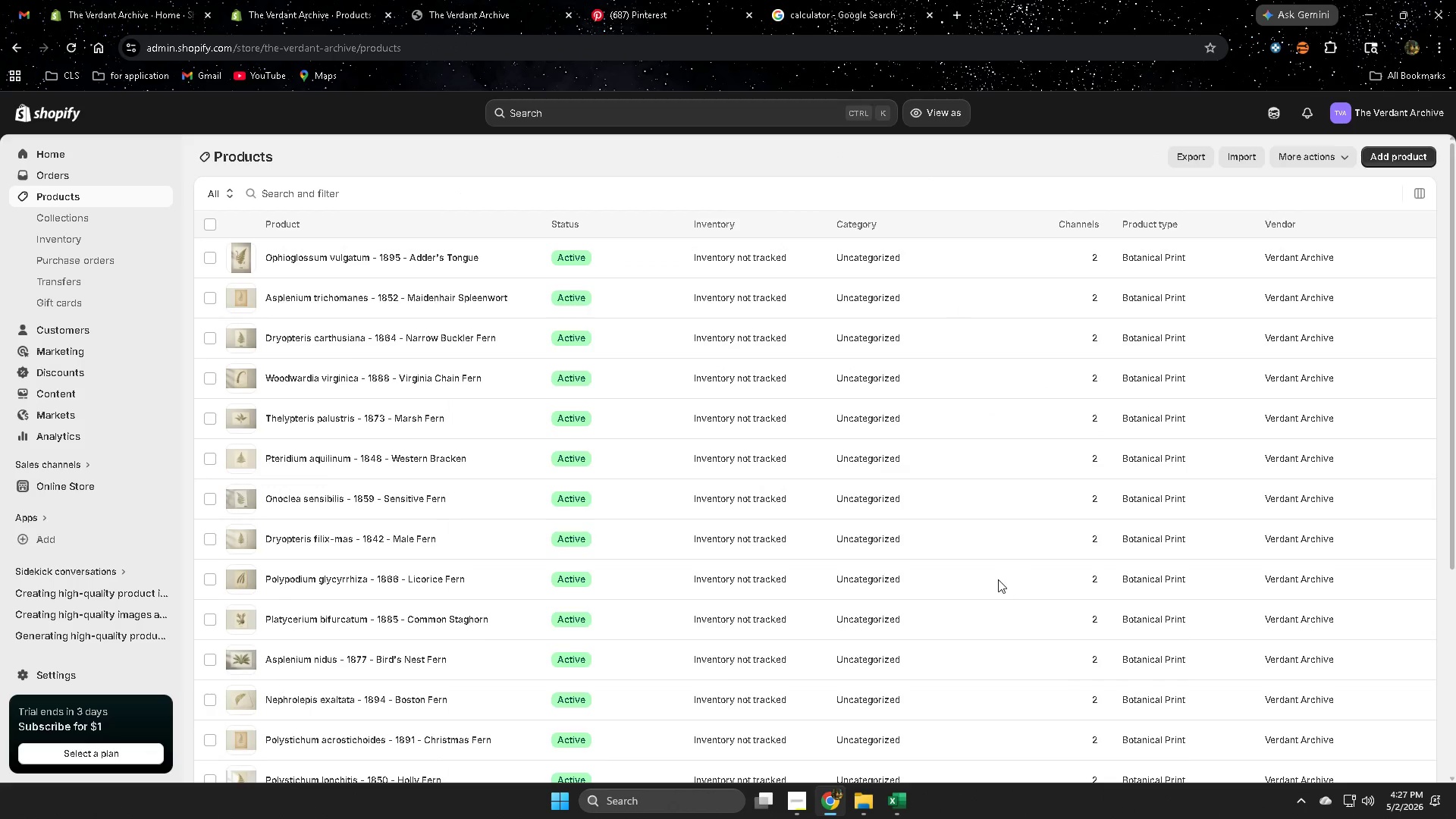 
scroll: coordinate [942, 591], scroll_direction: down, amount: 5.0